 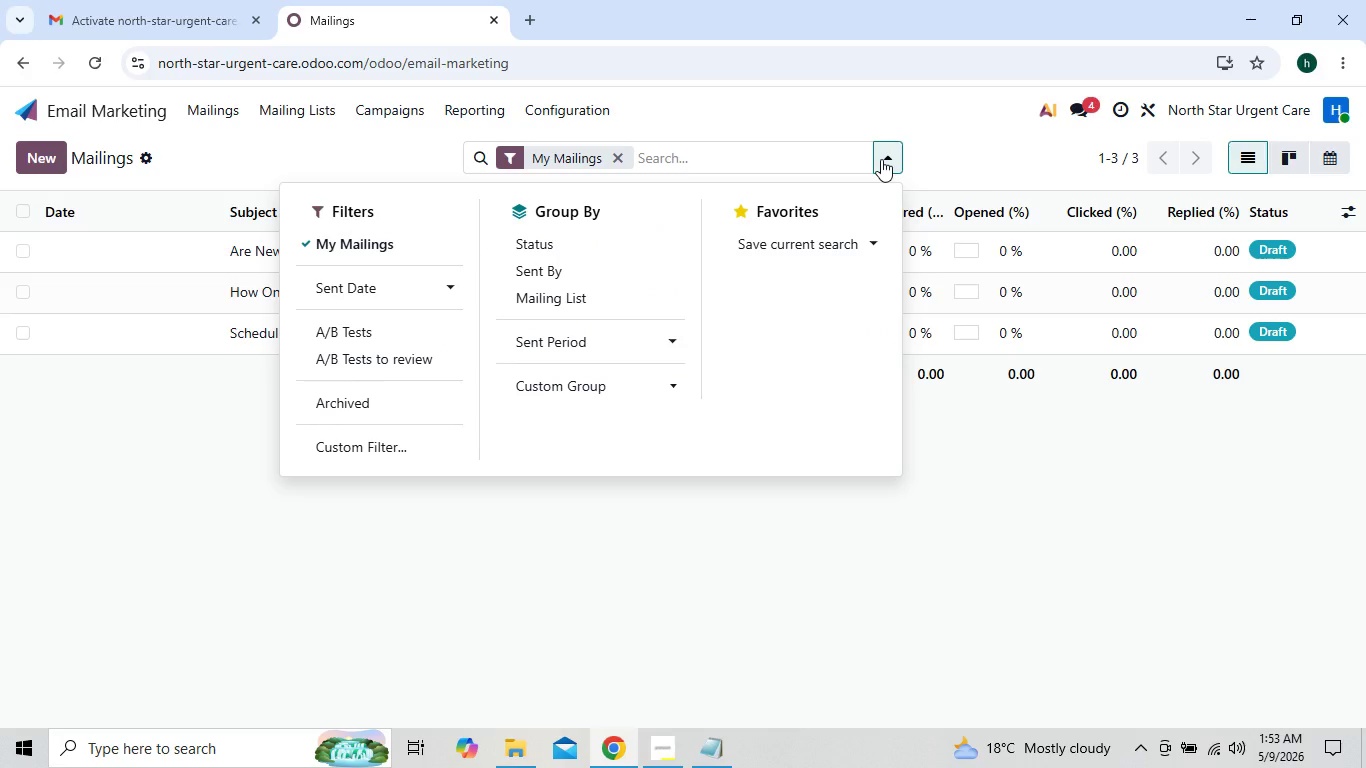 
left_click([356, 457])
 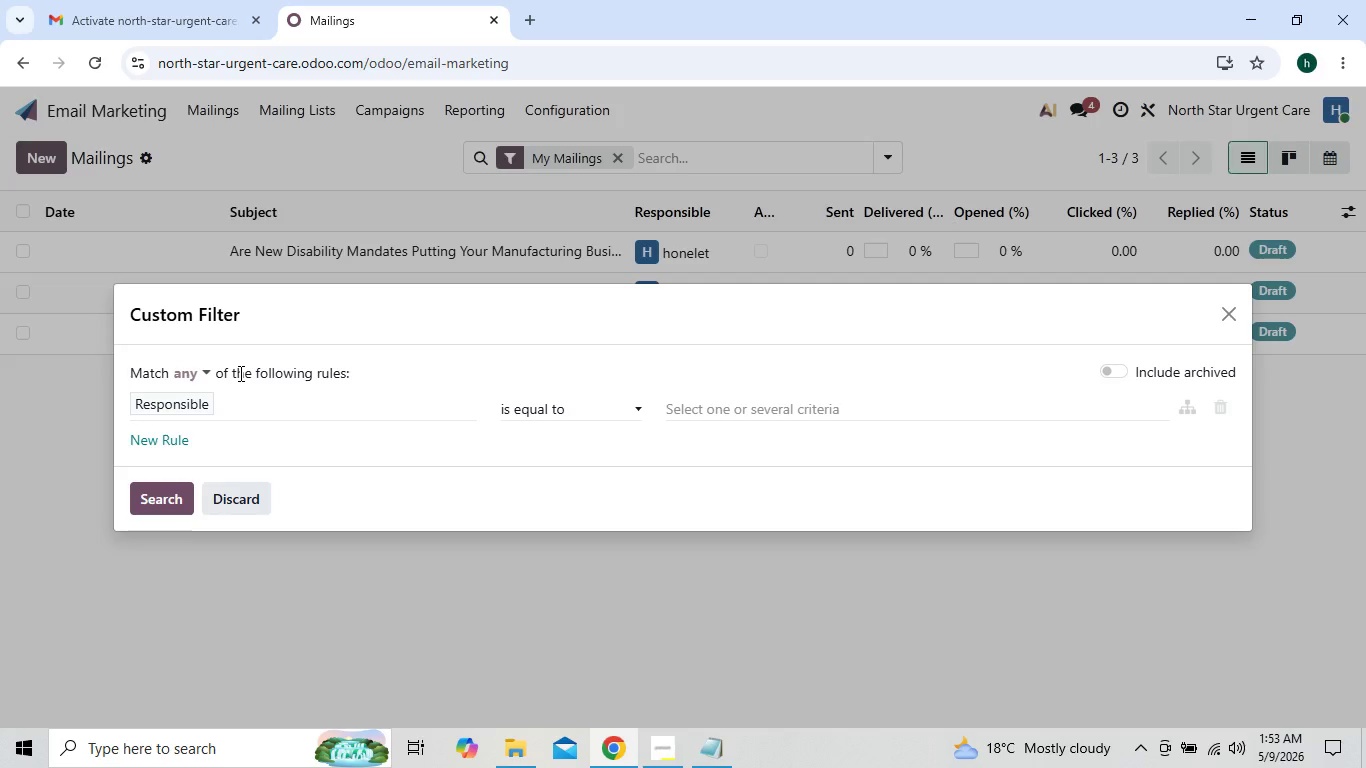 
wait(6.83)
 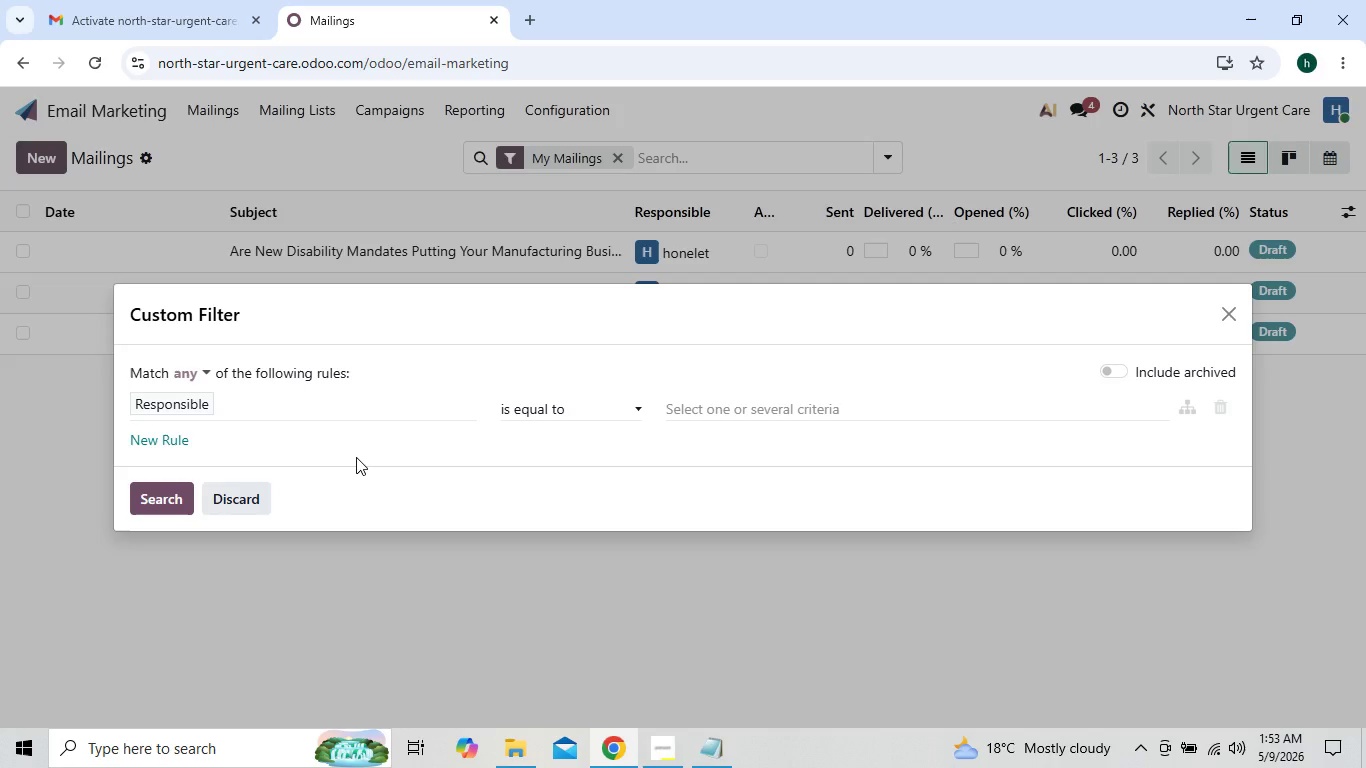 
left_click([207, 398])
 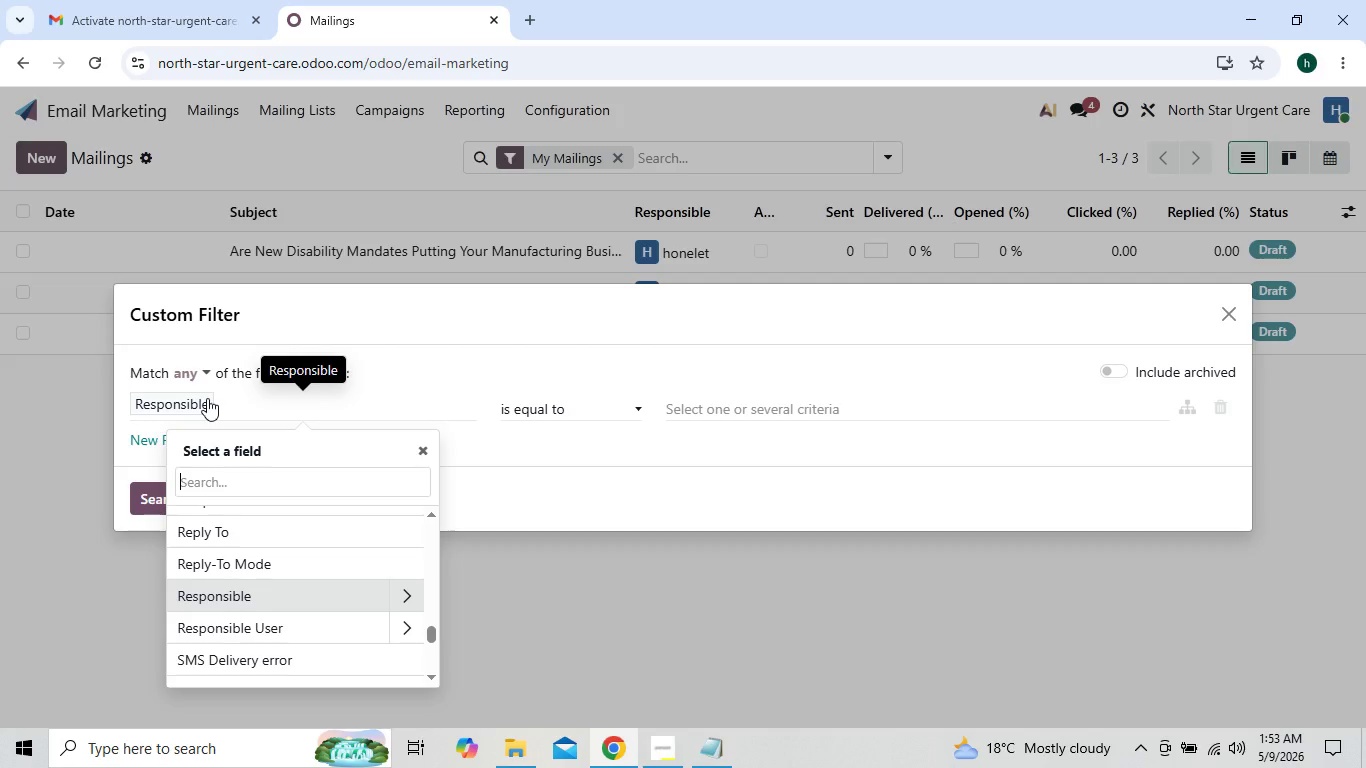 
left_click([255, 311])
 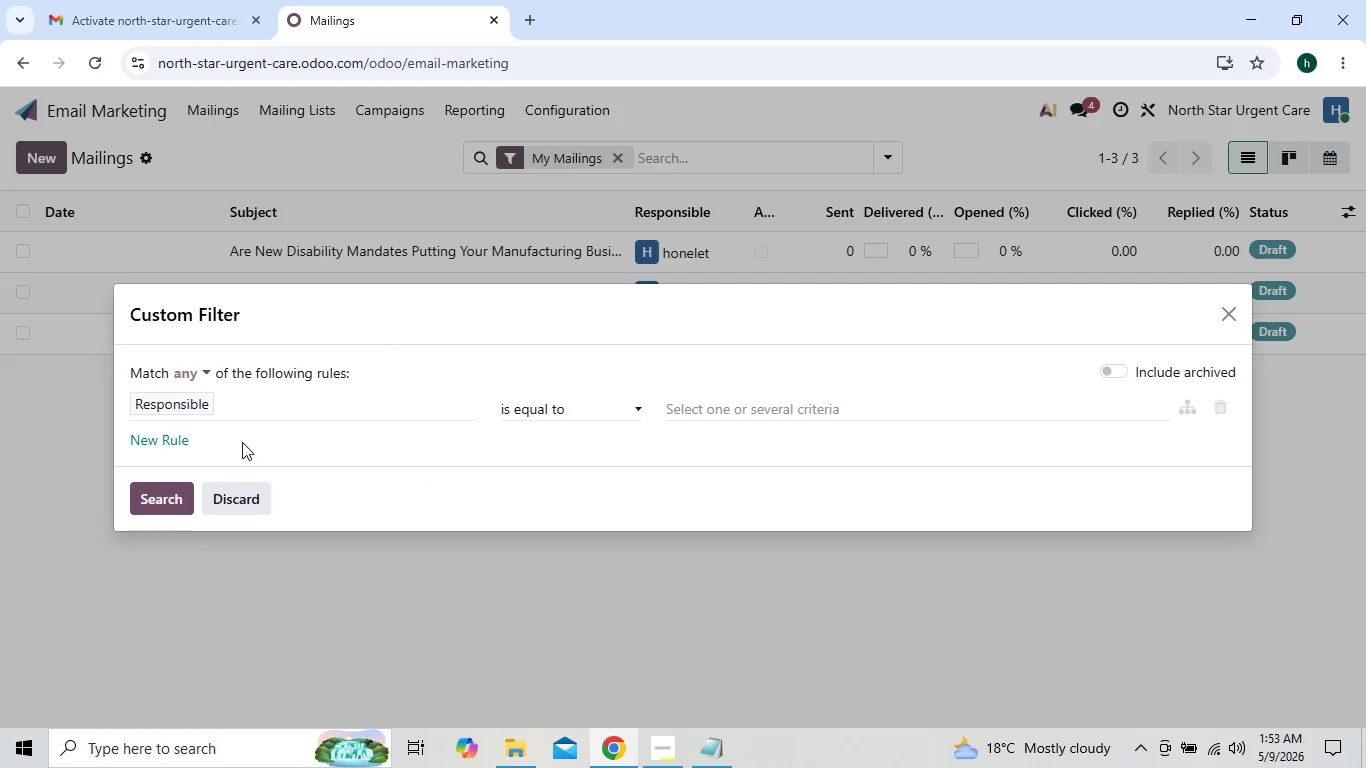 
wait(5.09)
 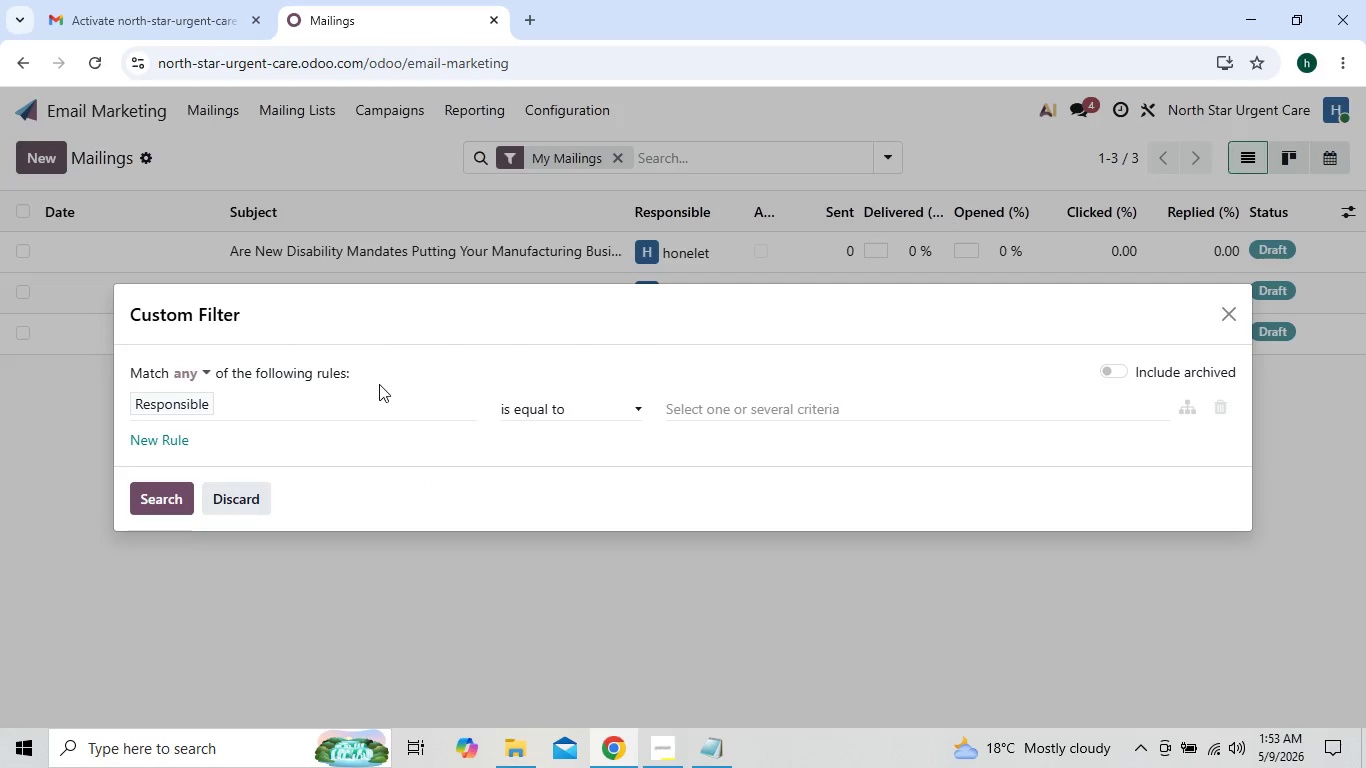 
left_click([194, 409])
 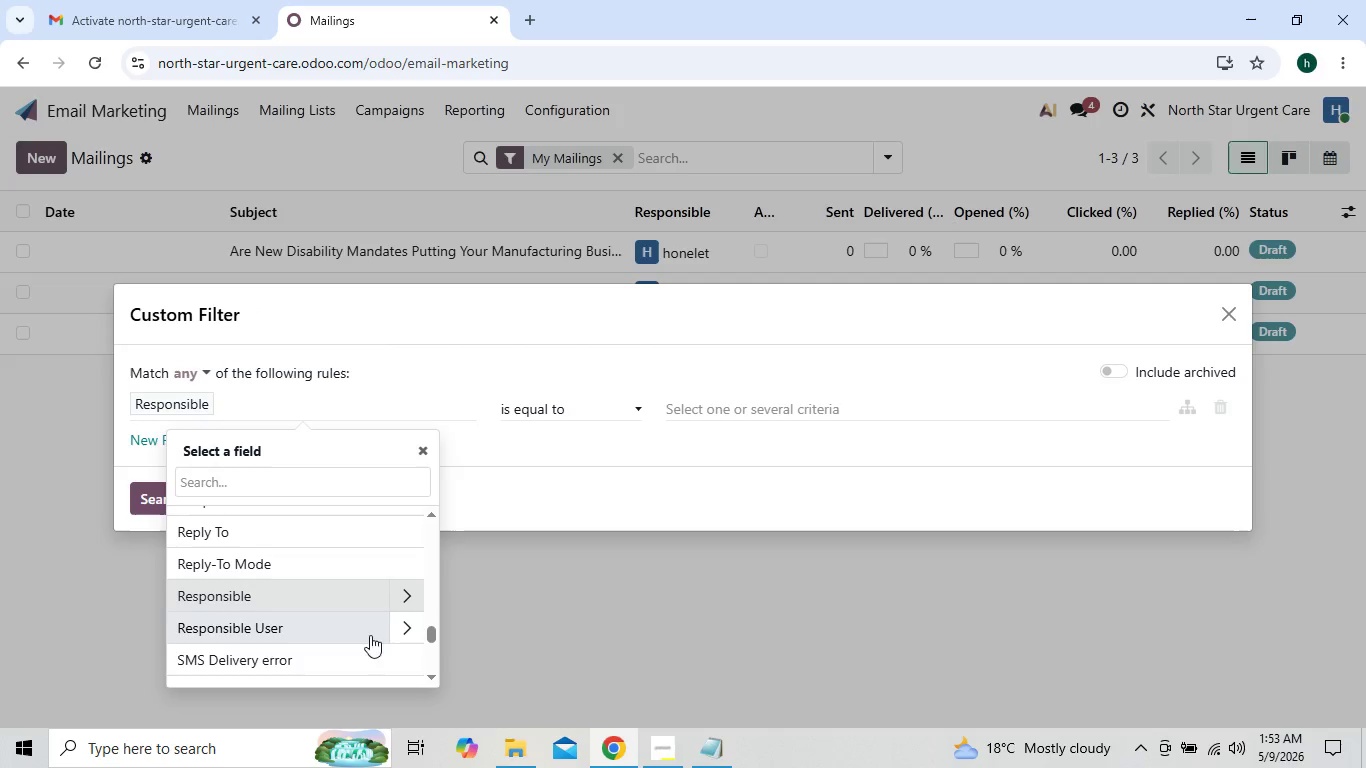 
mouse_move([402, 617])
 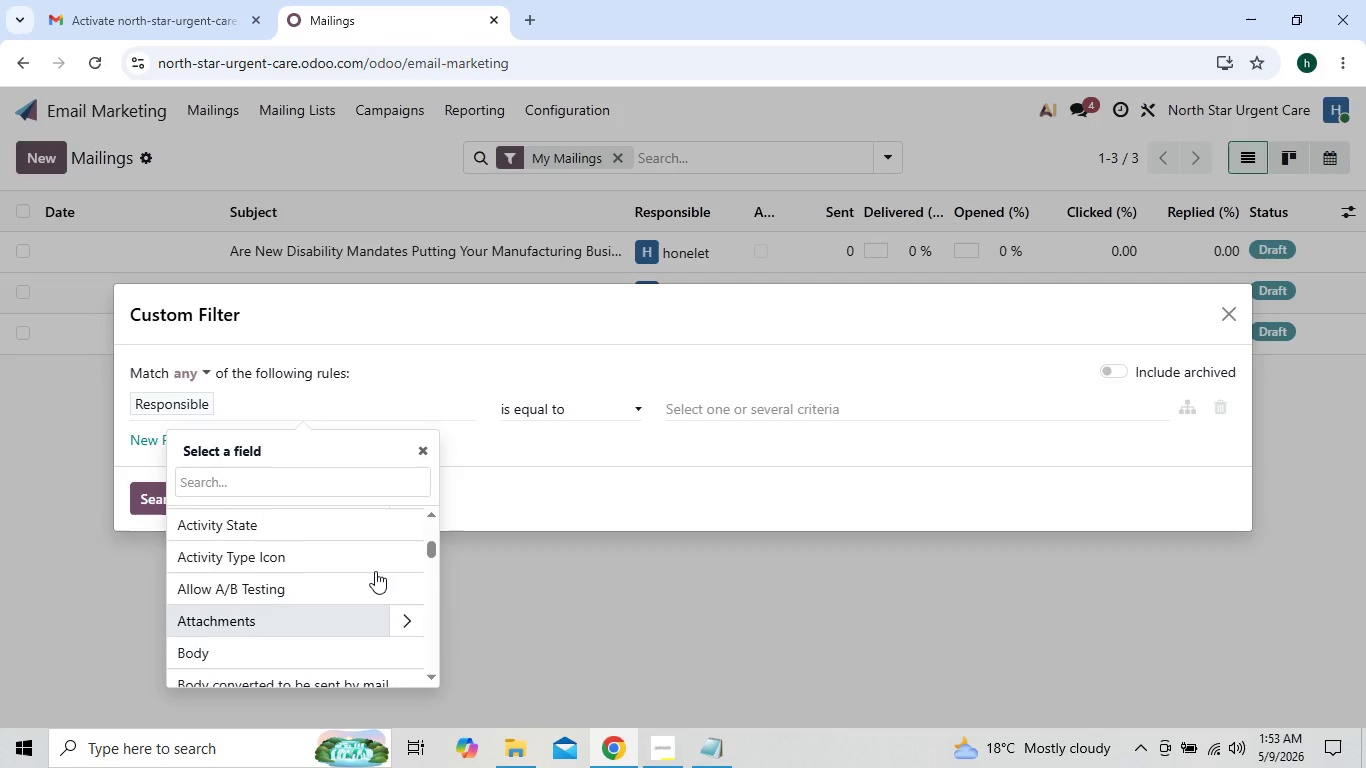 
wait(16.48)
 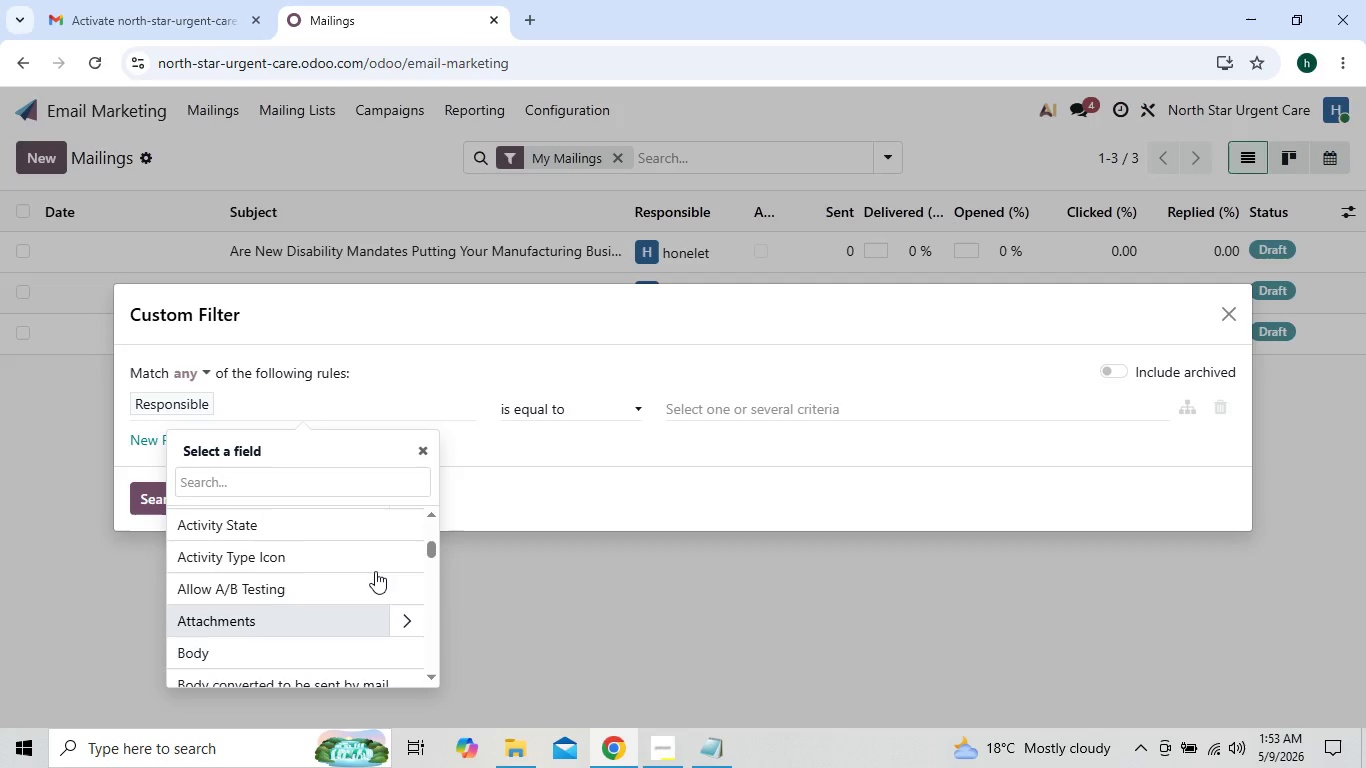 
left_click([270, 475])
 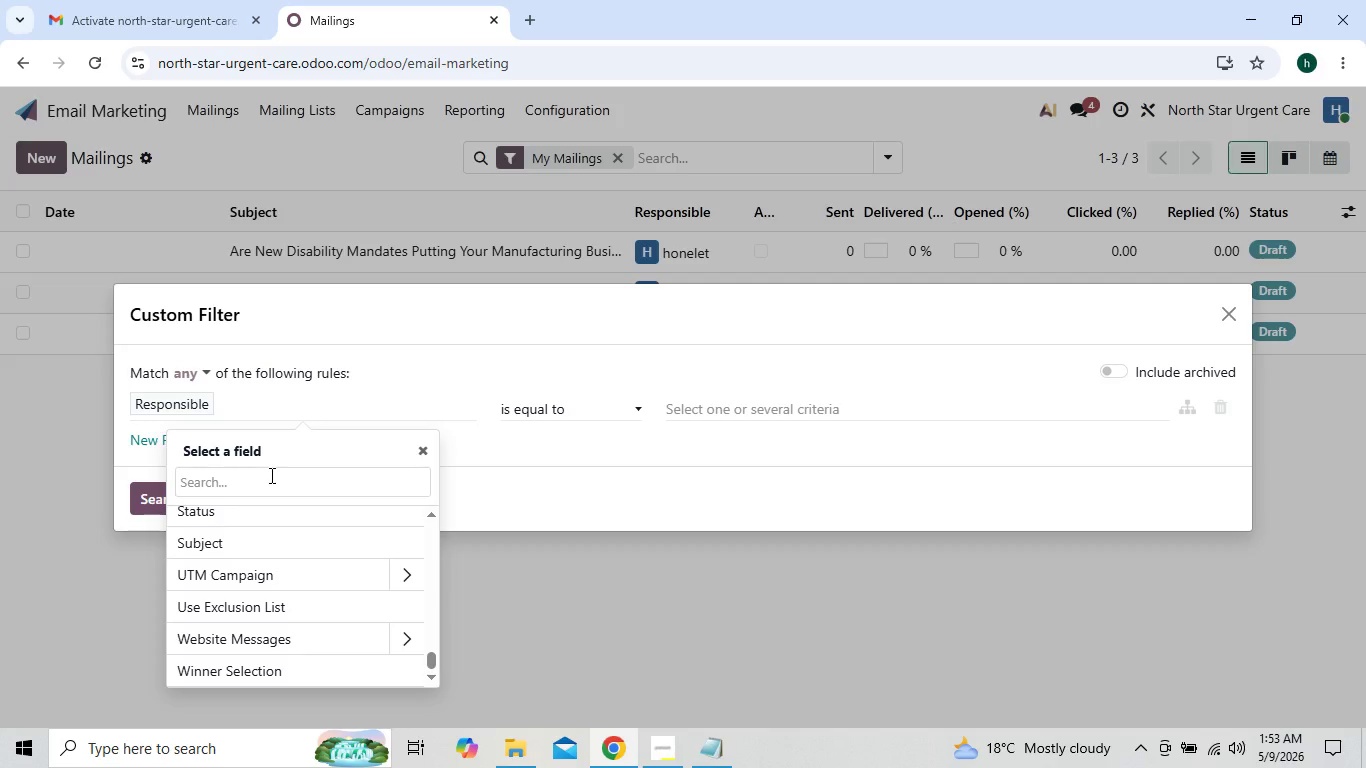 
type(pro)
 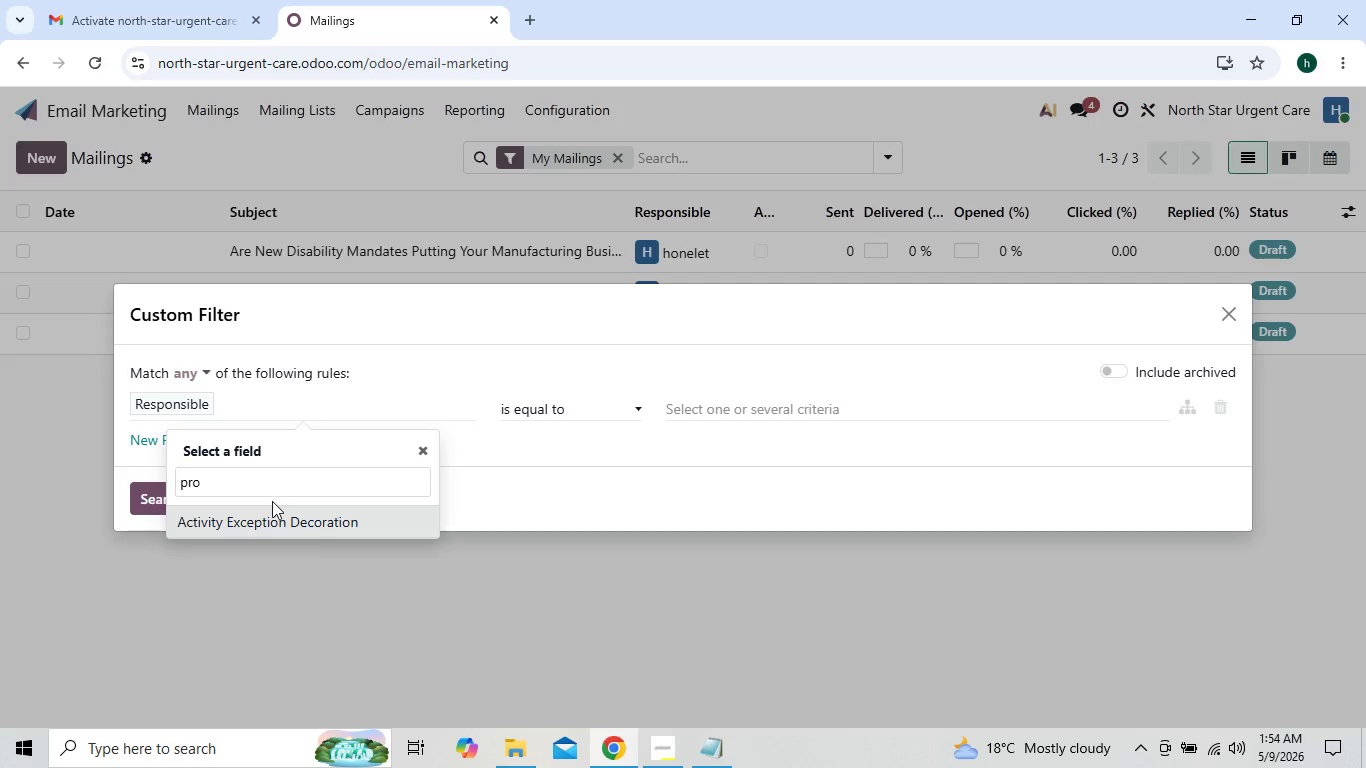 
left_click([276, 516])
 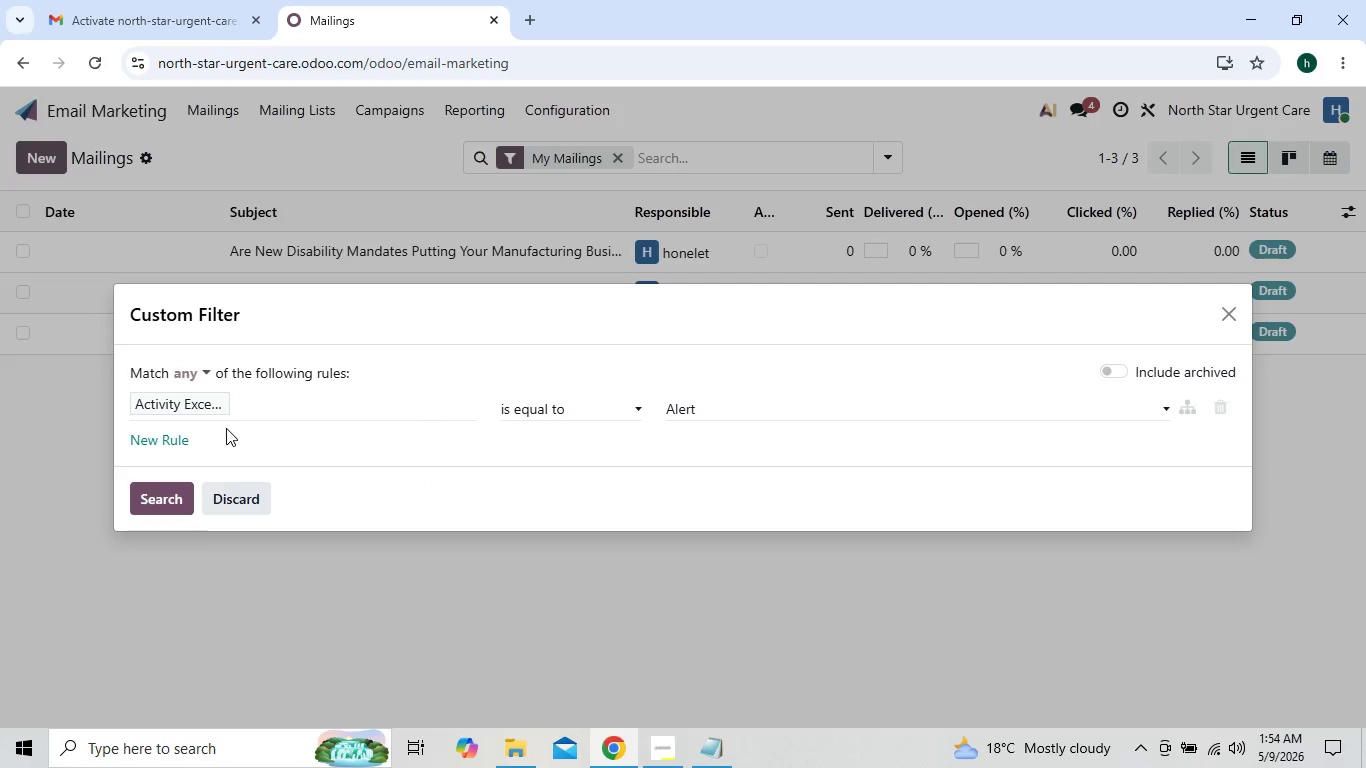 
left_click([214, 410])
 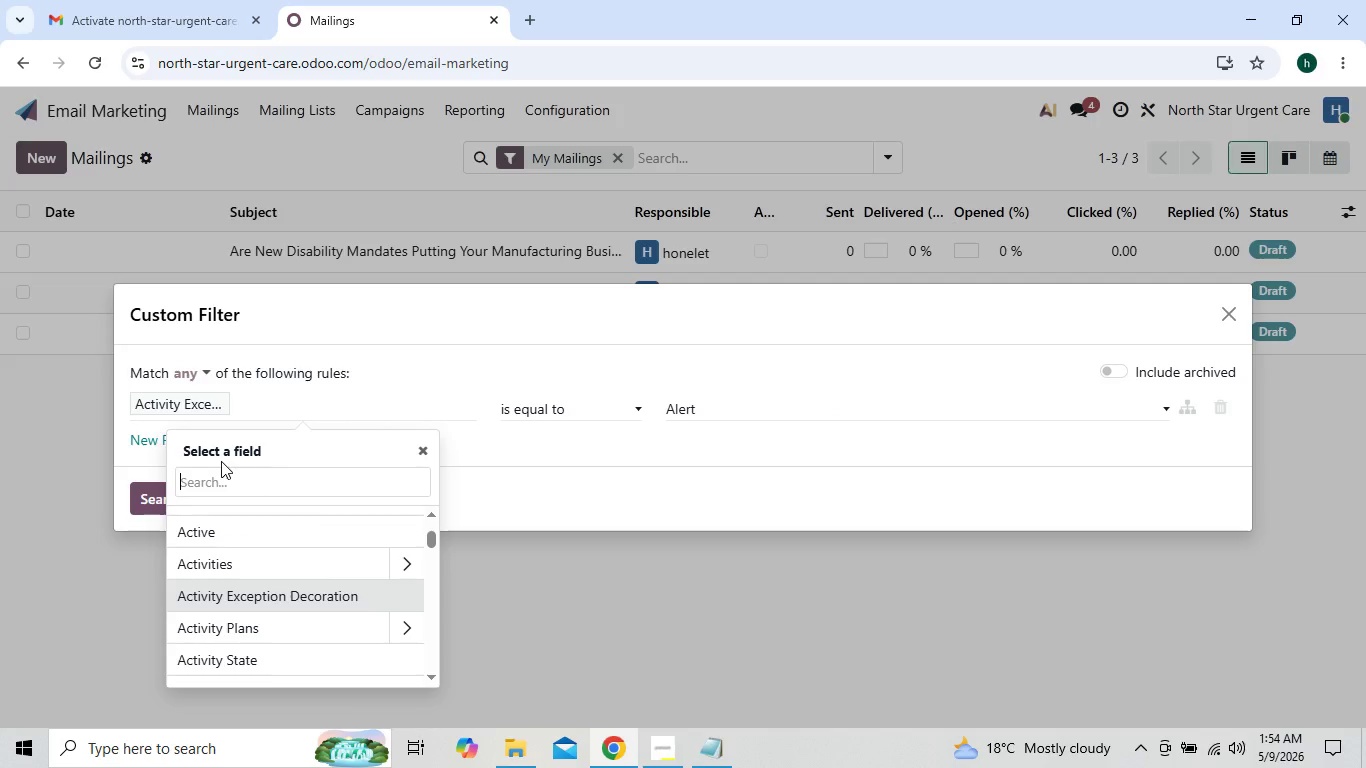 
left_click([219, 475])
 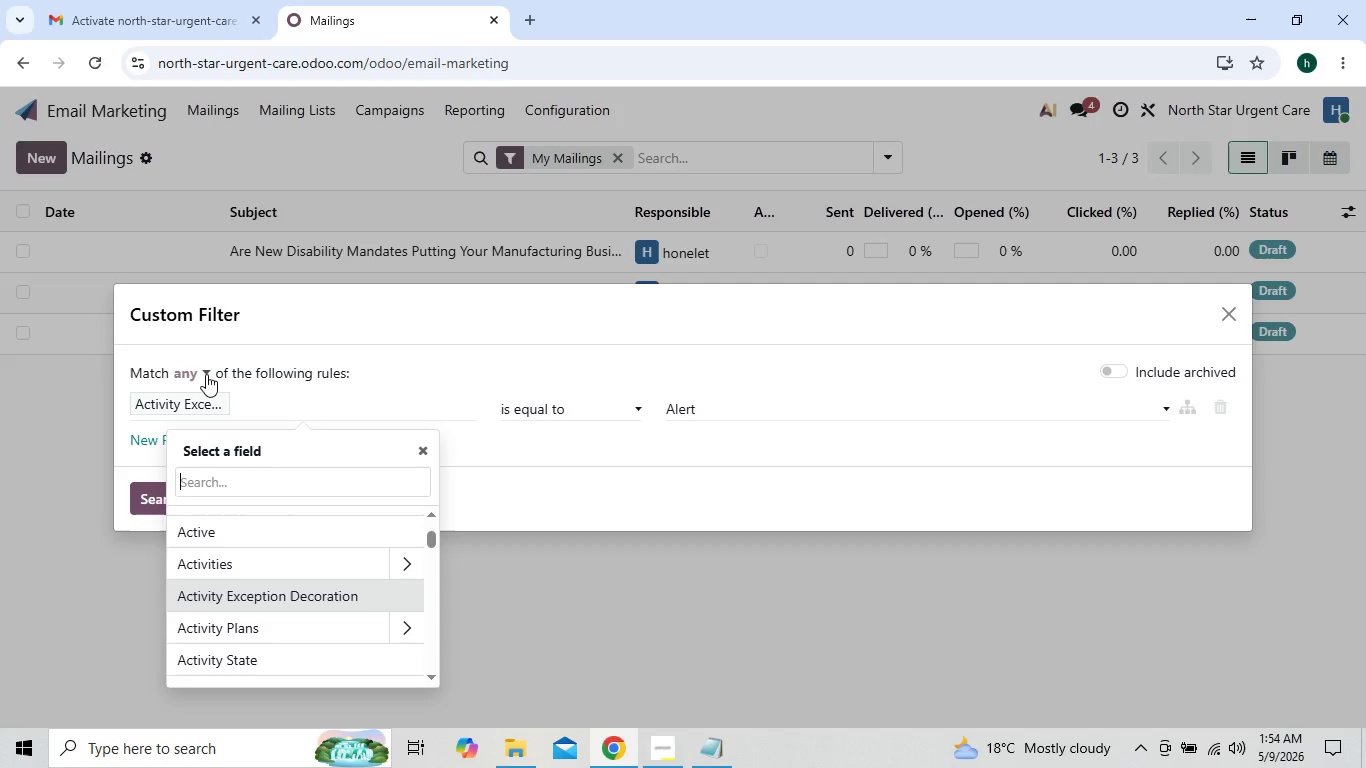 
left_click([206, 374])
 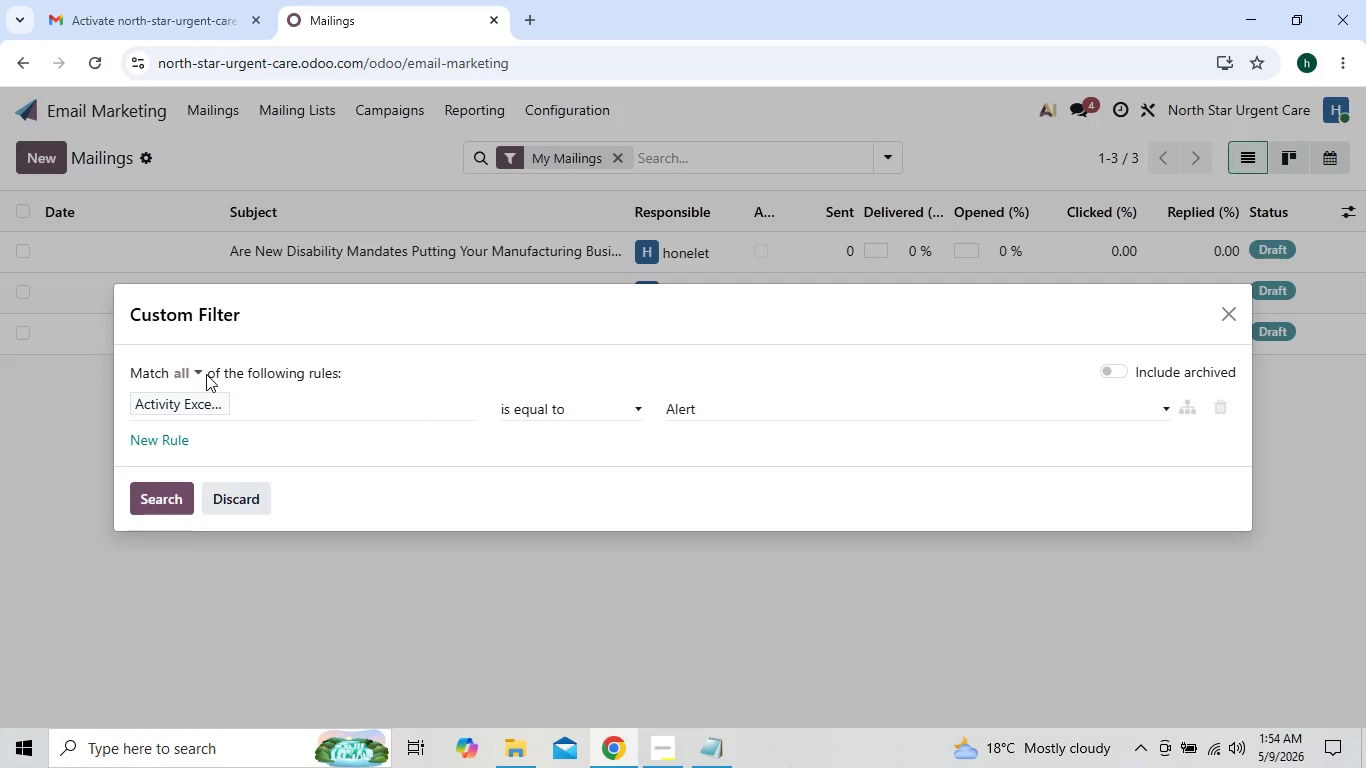 
left_click([206, 374])
 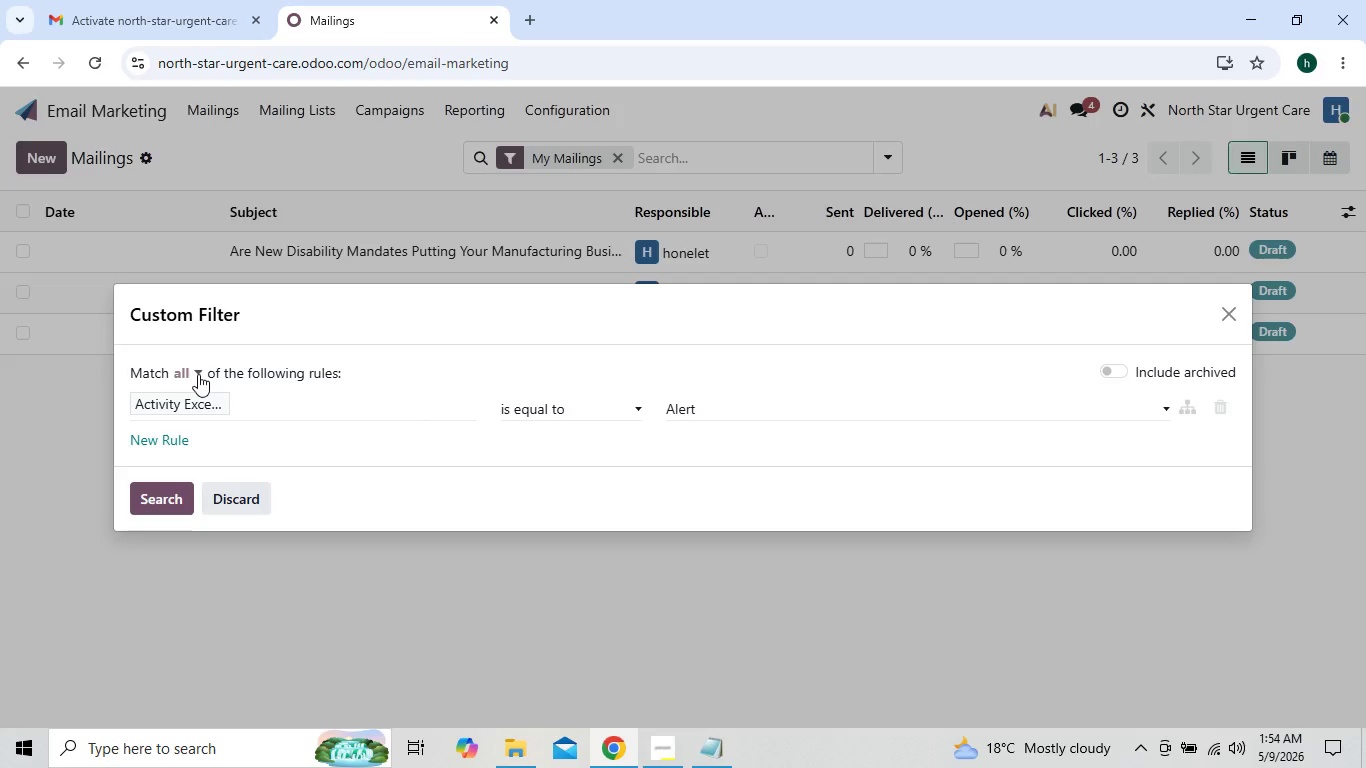 
left_click([198, 374])
 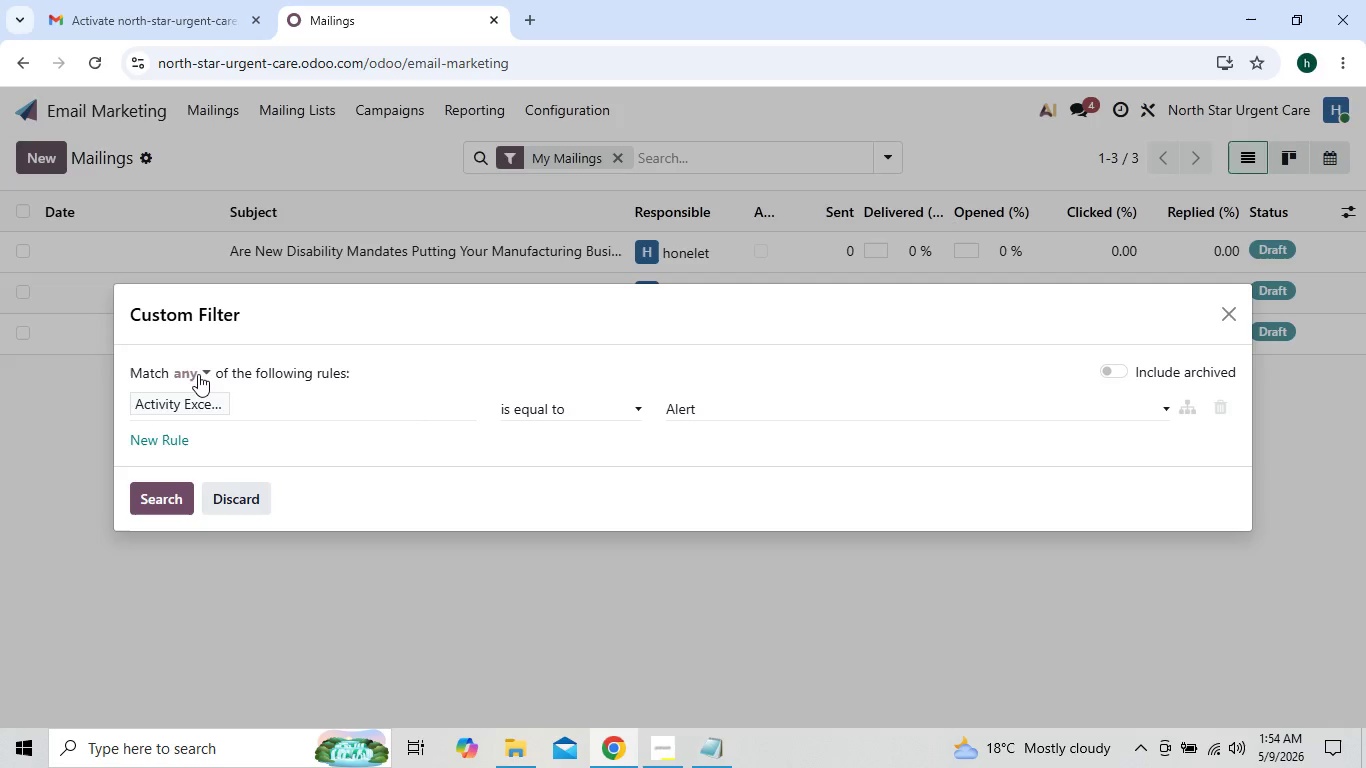 
left_click([198, 374])
 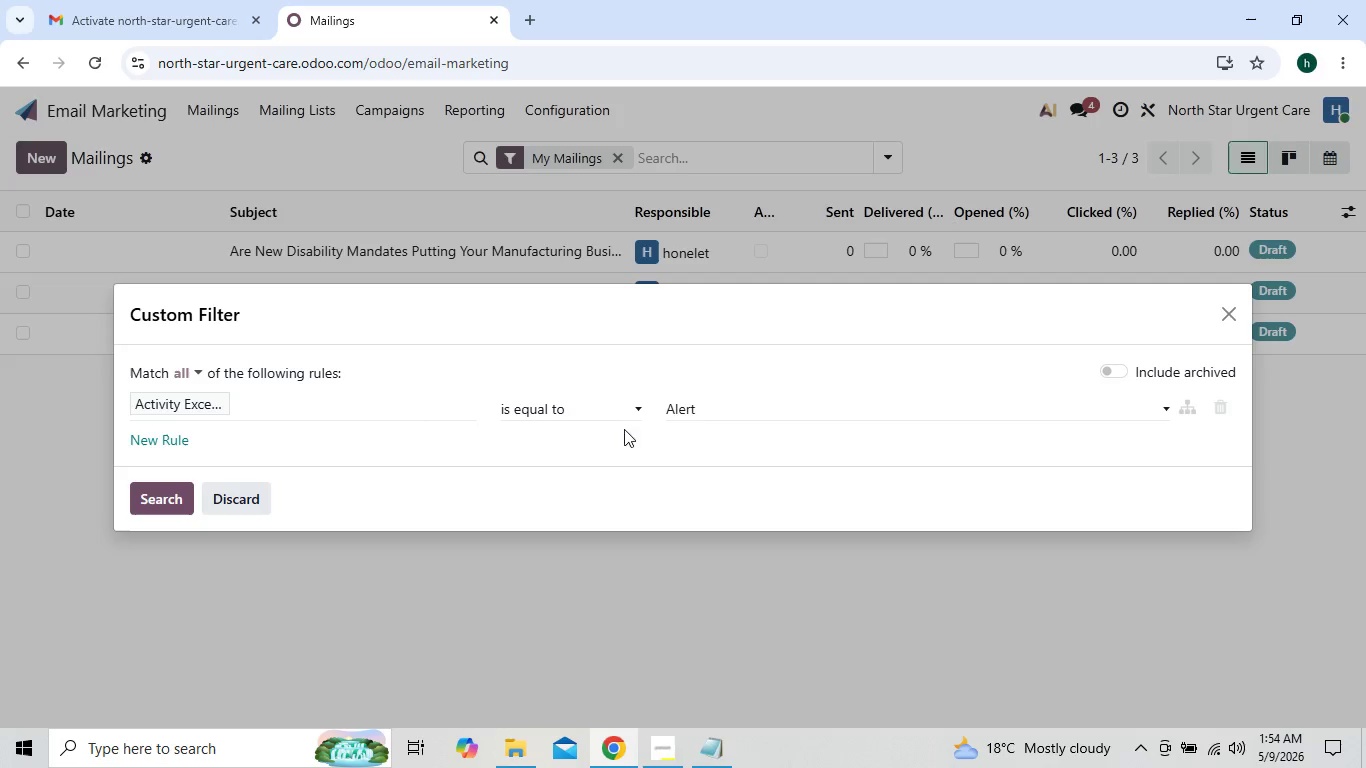 
left_click([694, 411])
 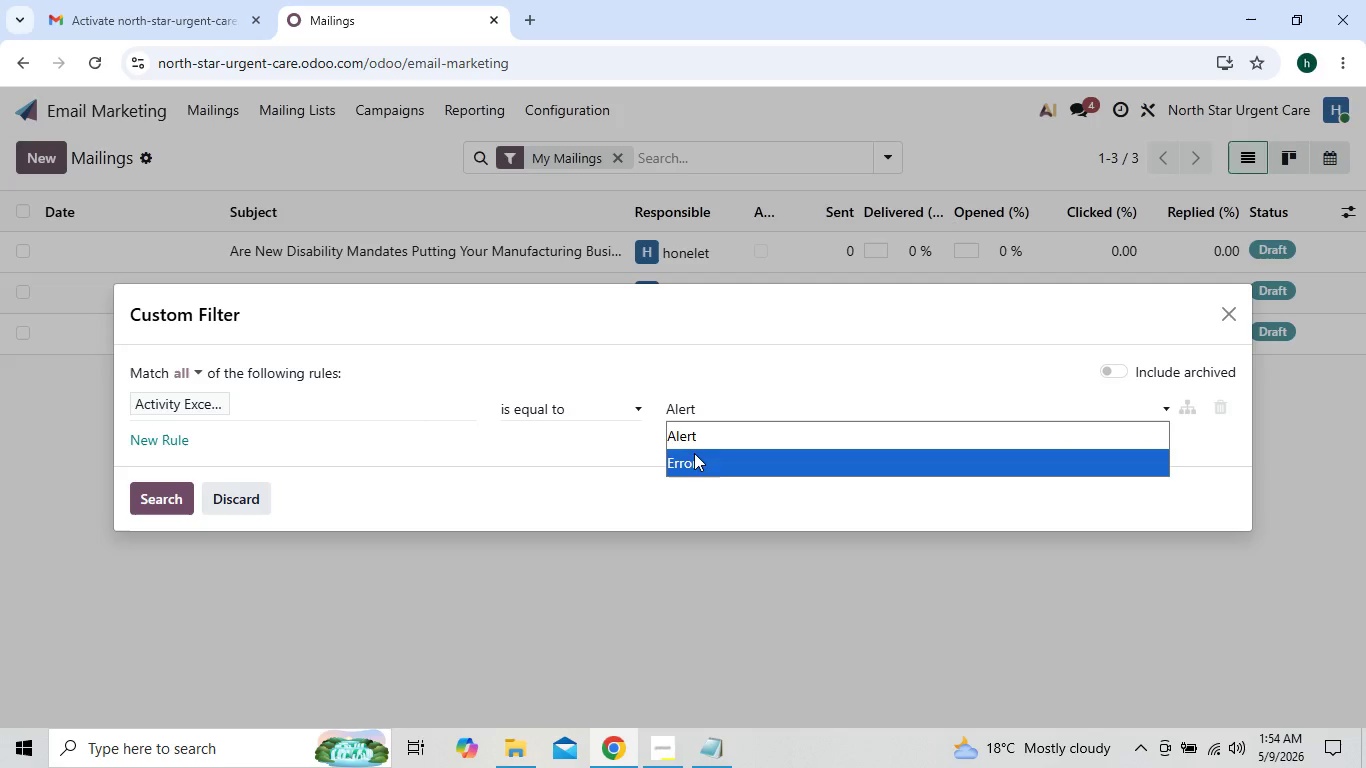 
left_click([694, 454])
 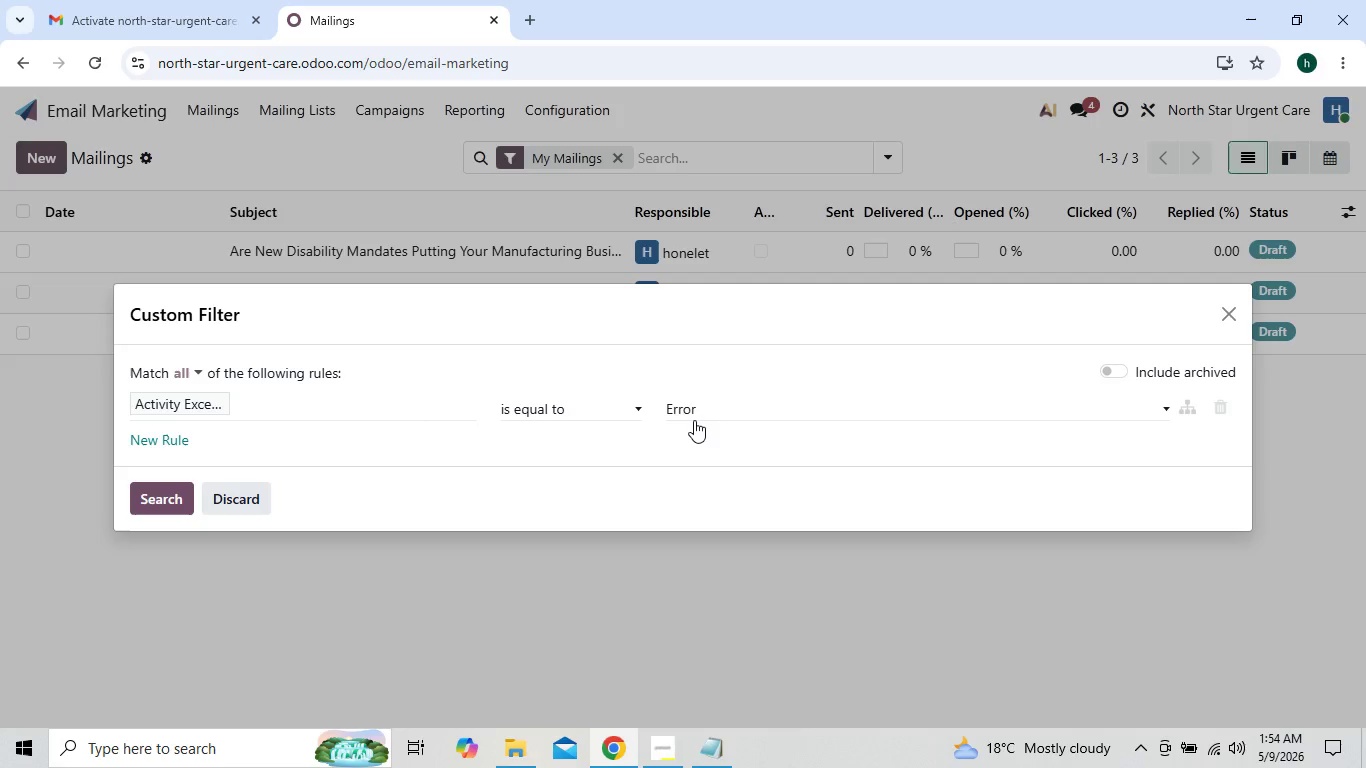 
left_click([694, 419])
 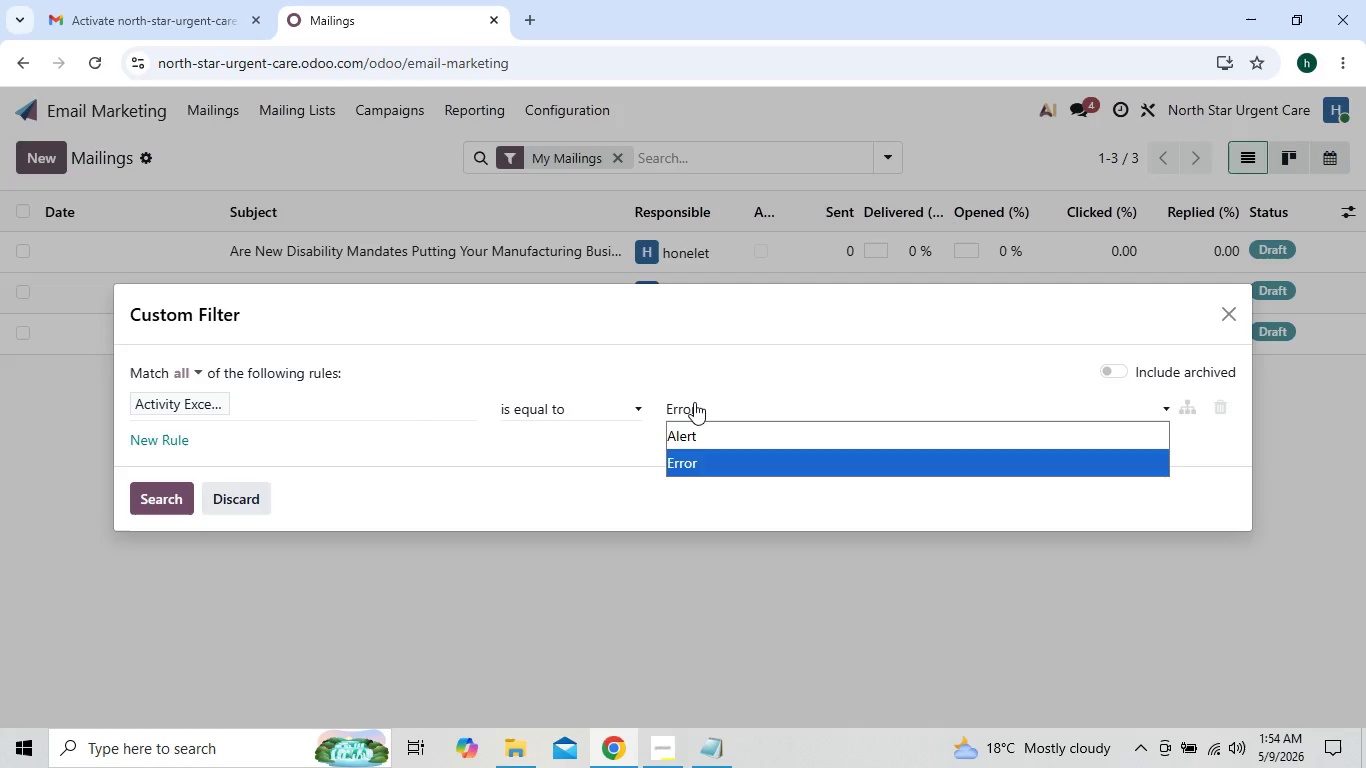 
left_click([694, 402])
 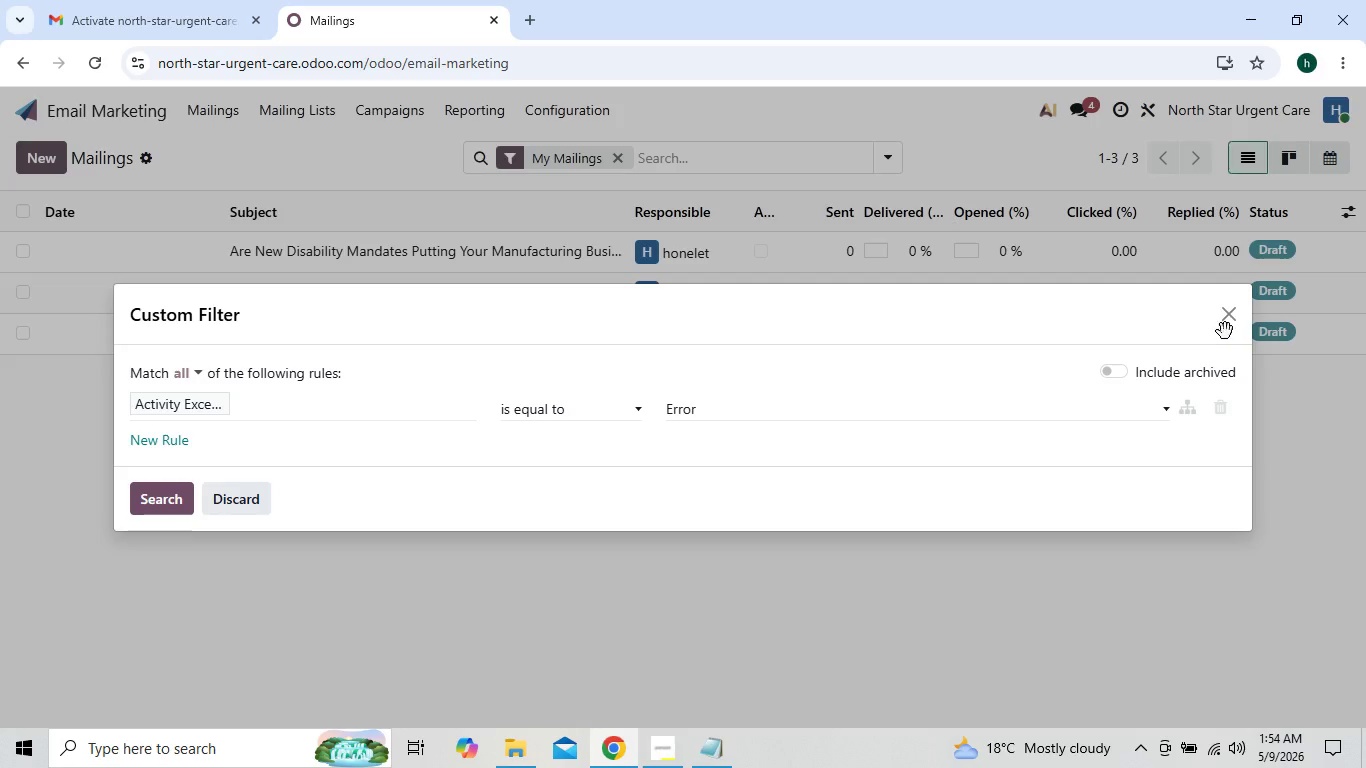 
left_click([1226, 314])
 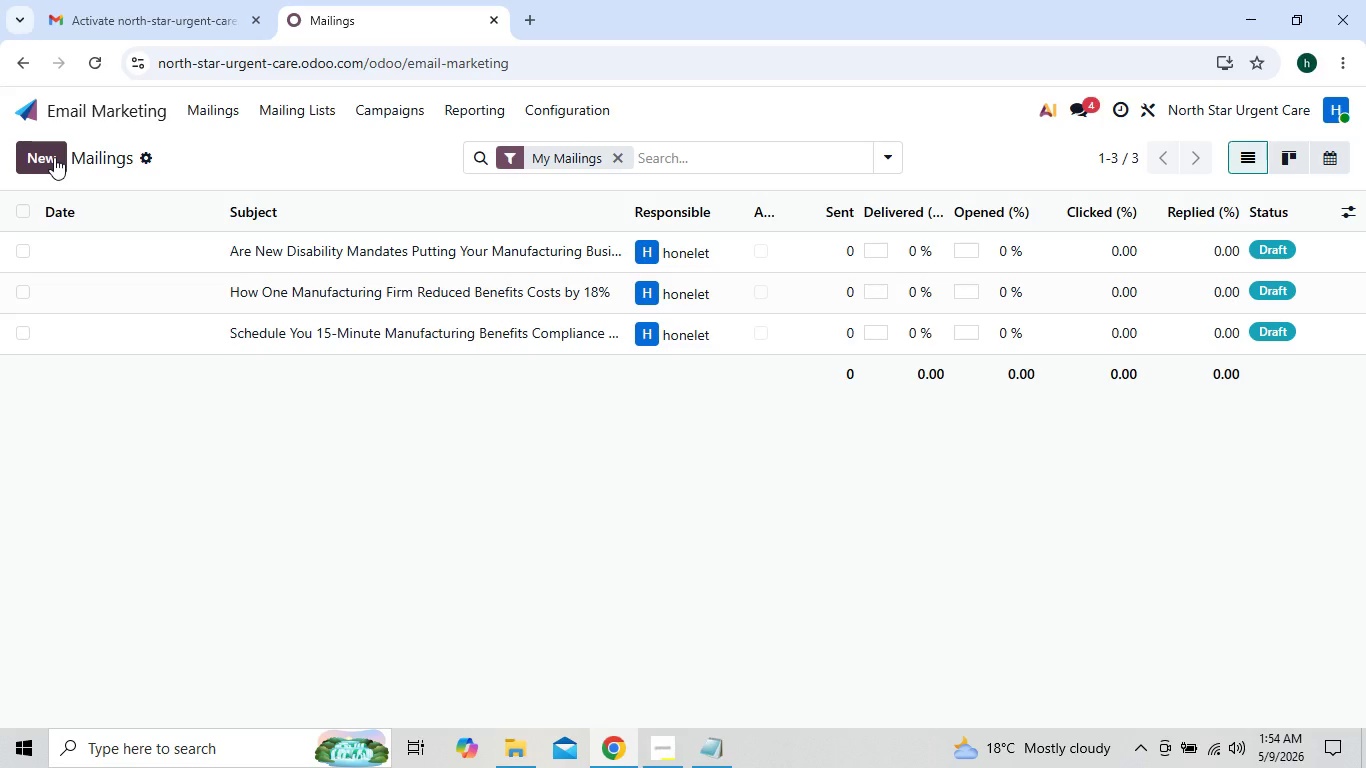 
wait(5.19)
 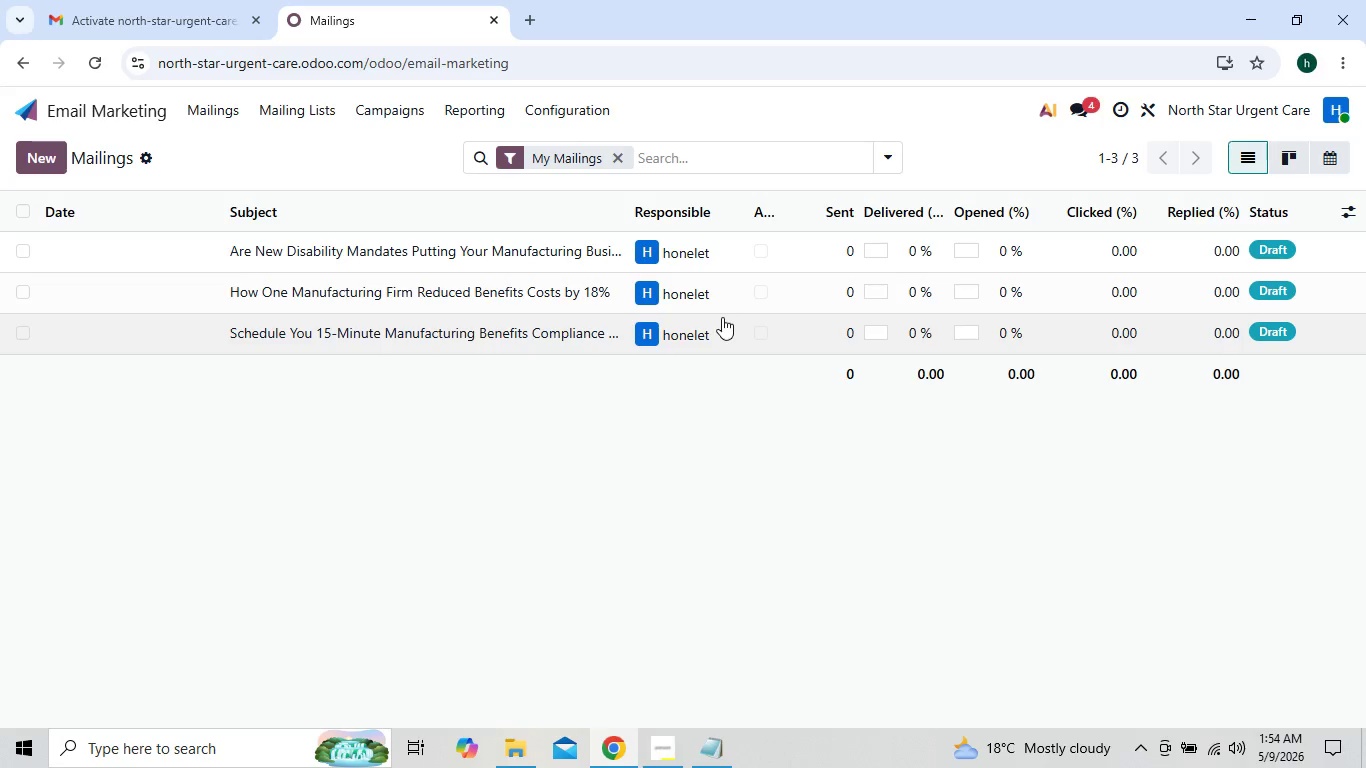 
mouse_move([156, 152])
 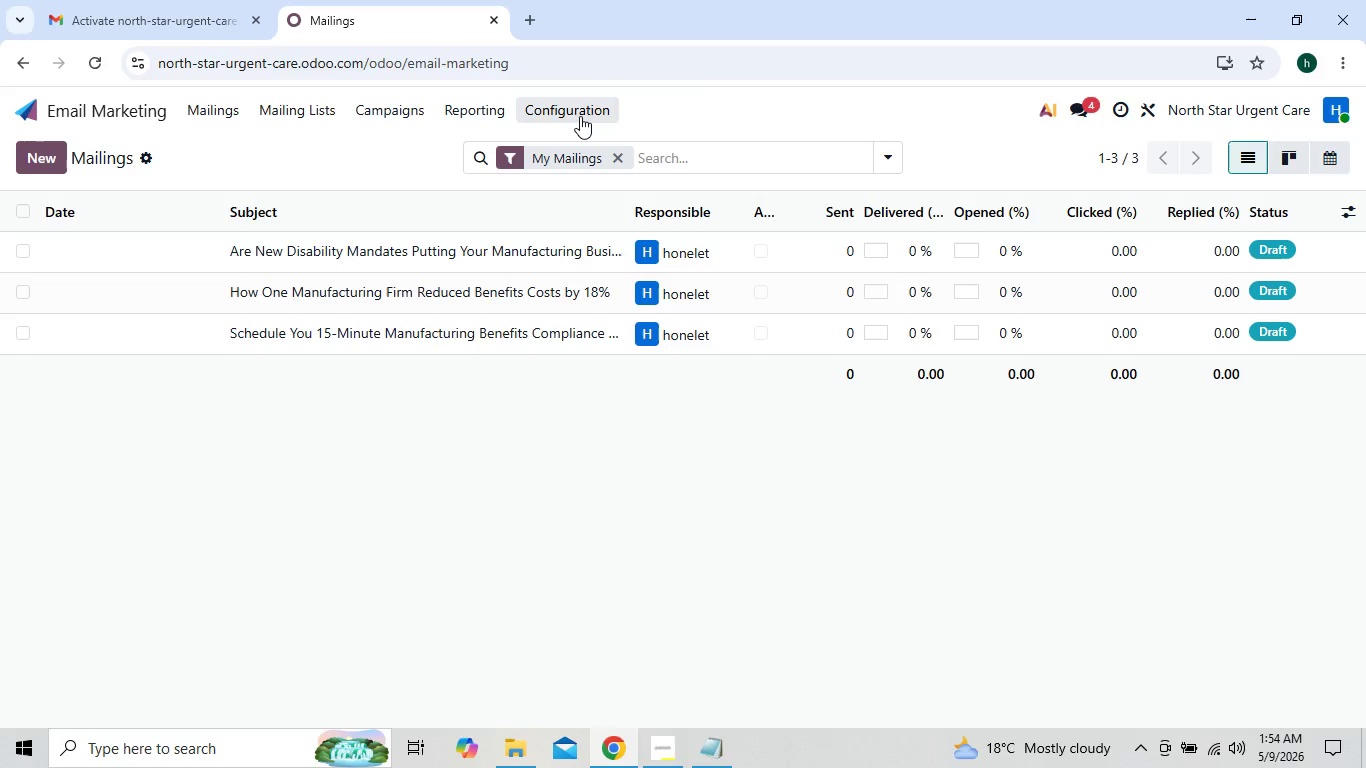 
left_click([580, 116])
 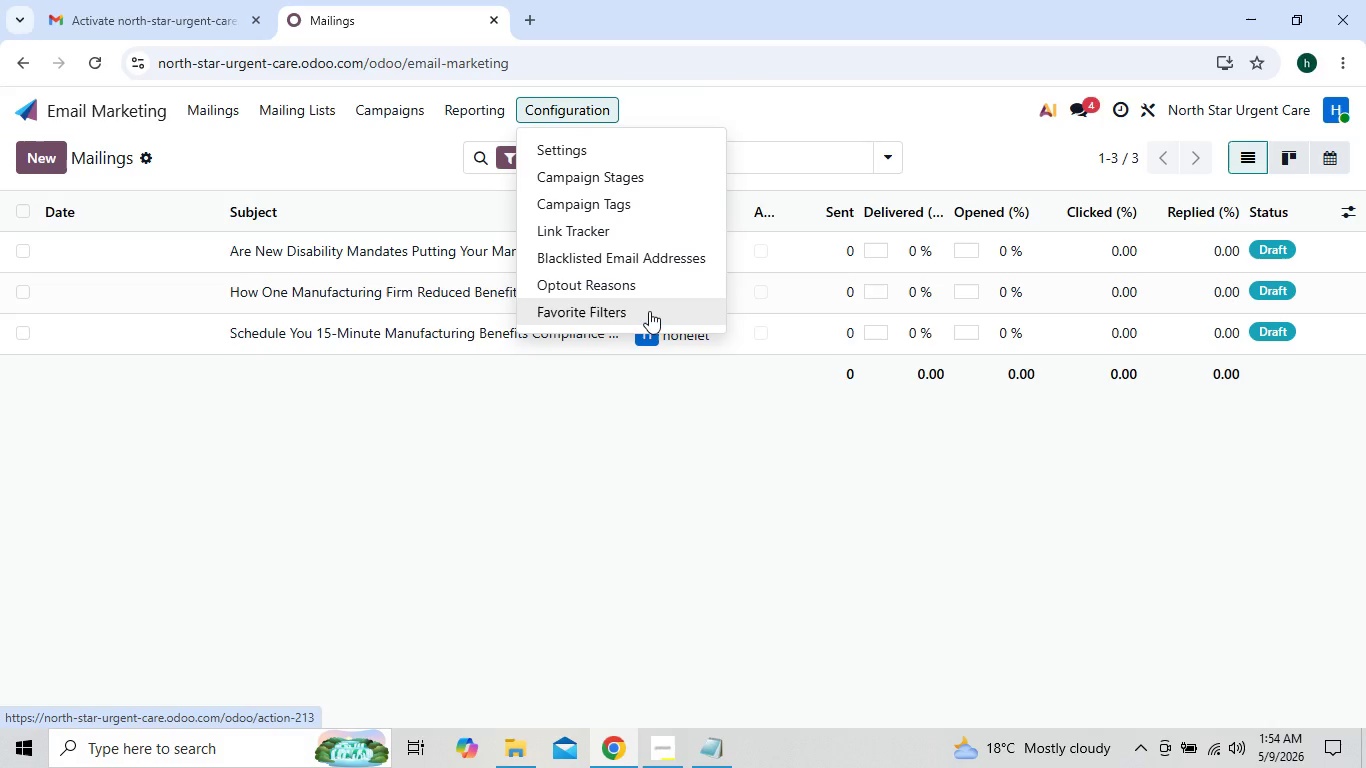 
left_click([649, 311])
 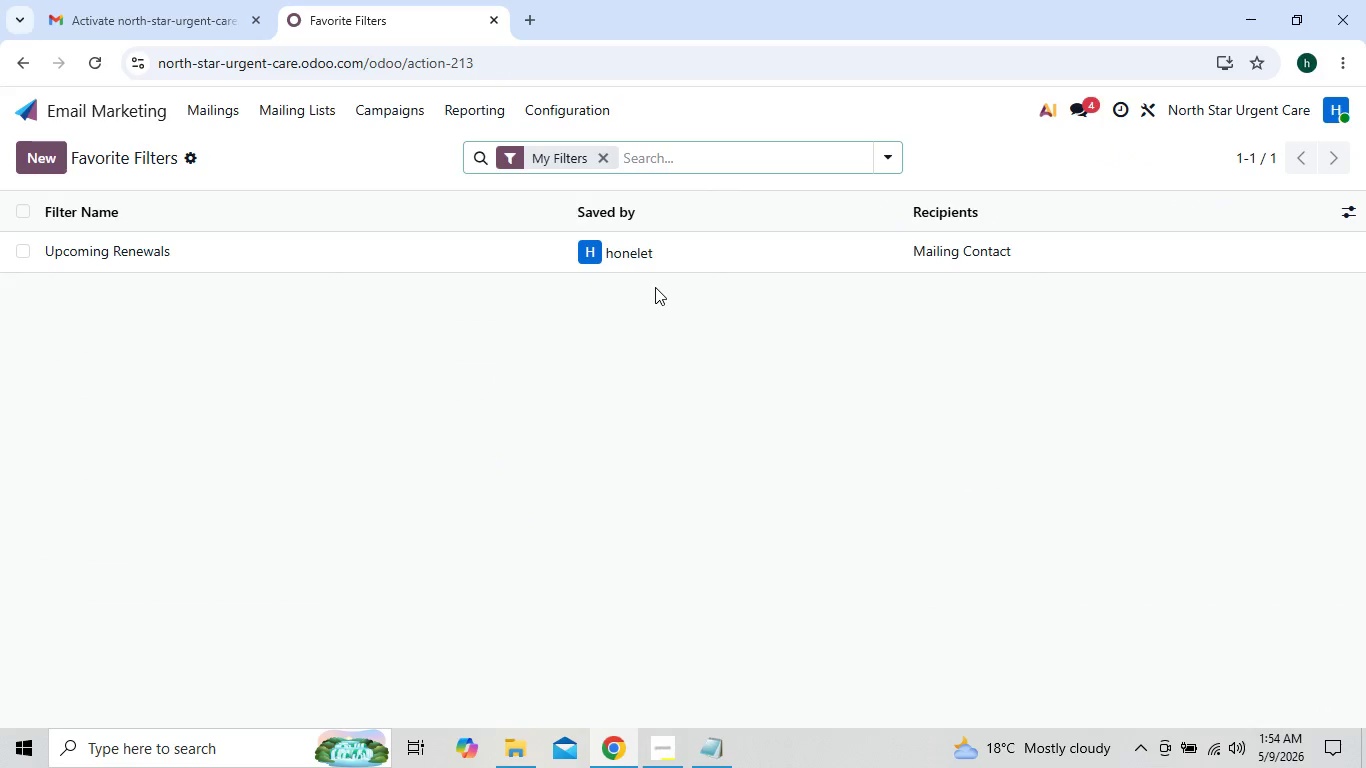 
wait(5.56)
 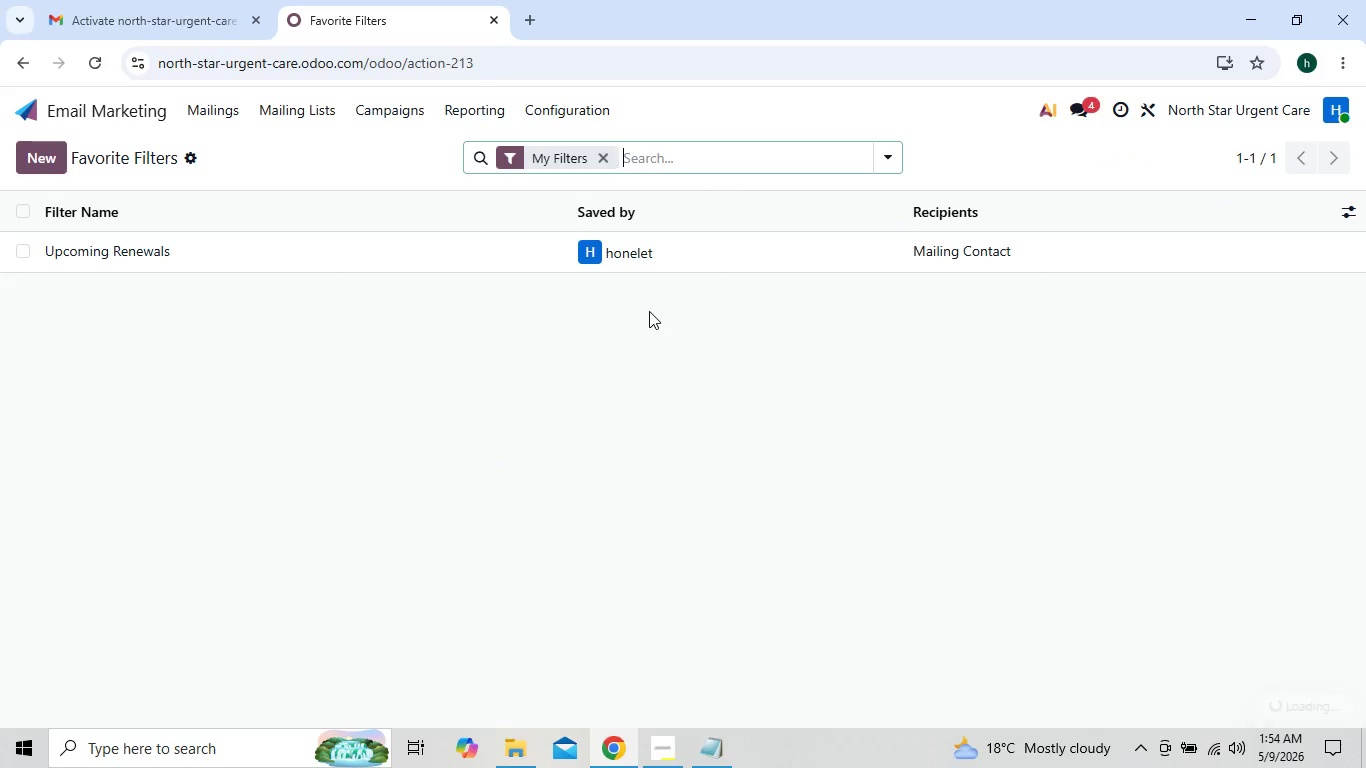 
left_click([680, 250])
 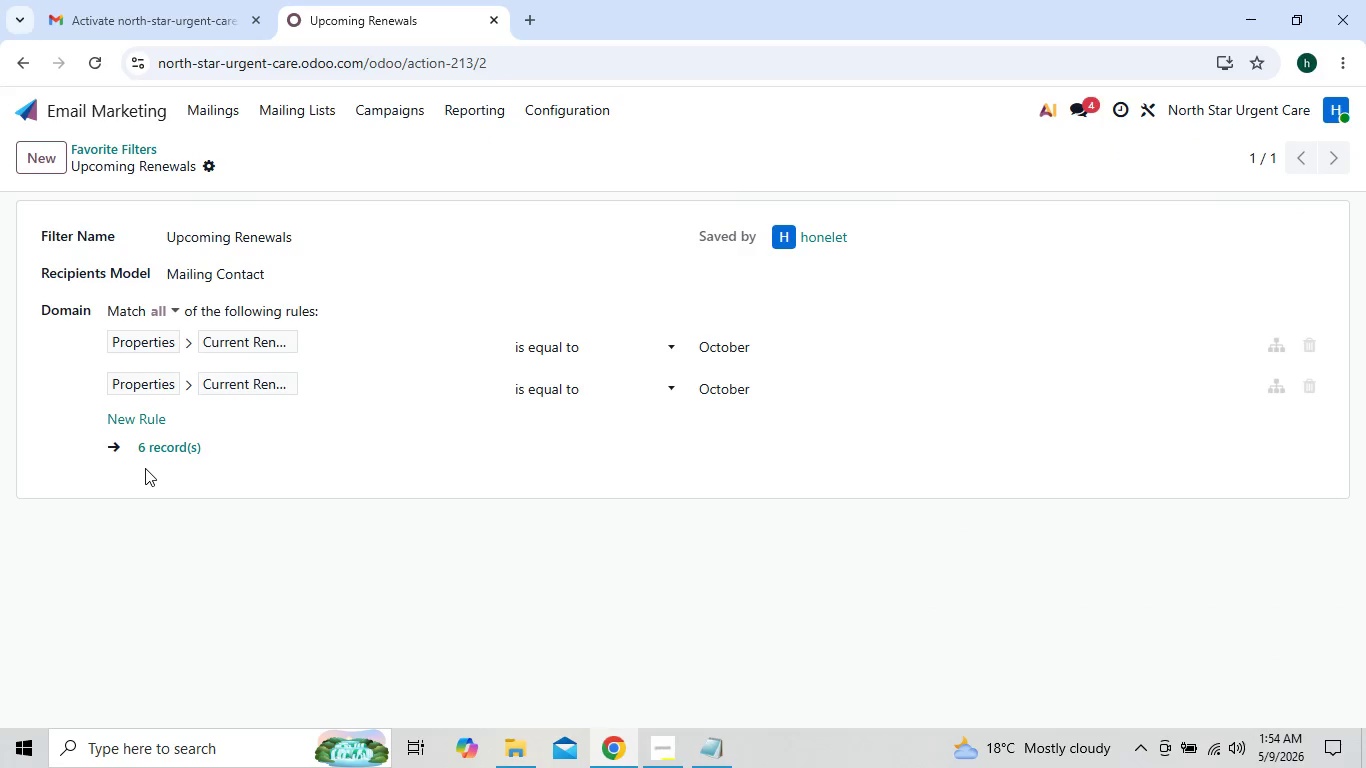 
wait(6.42)
 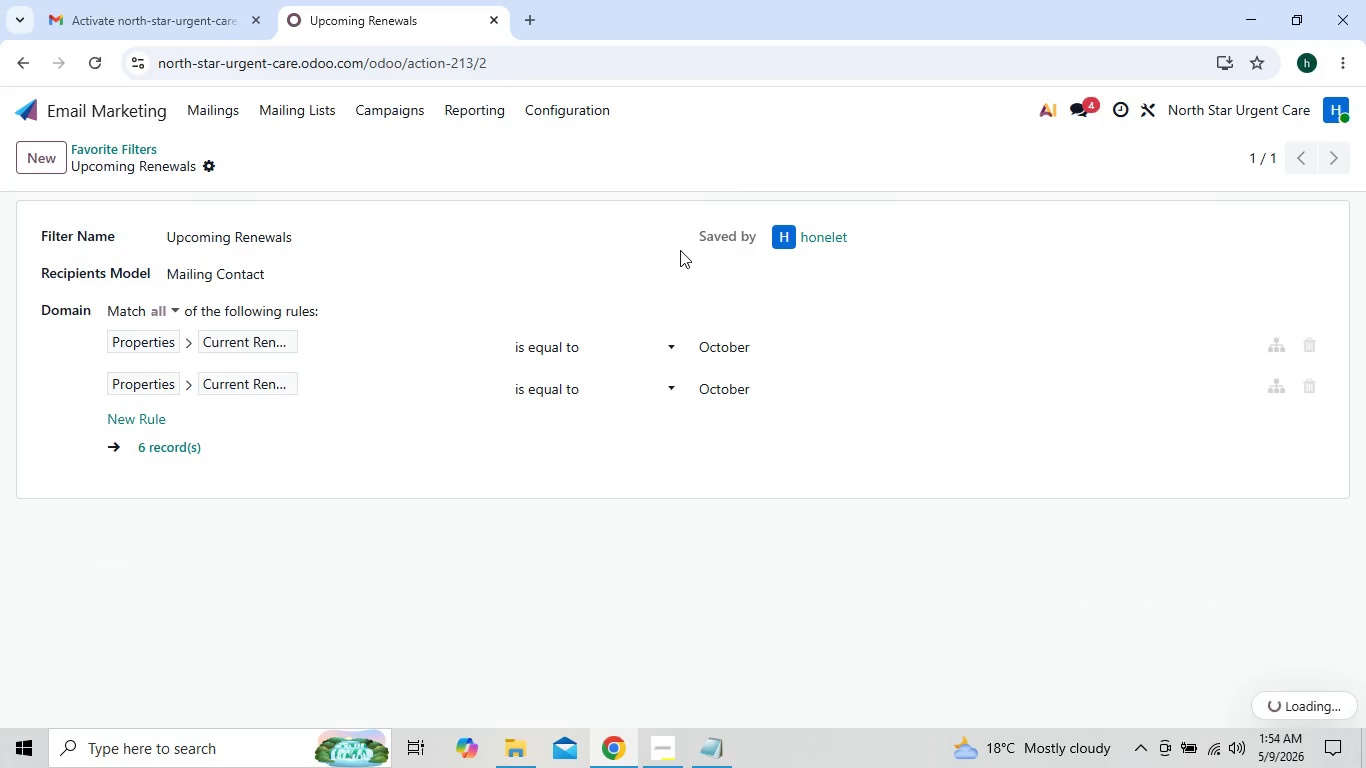 
left_click([151, 457])
 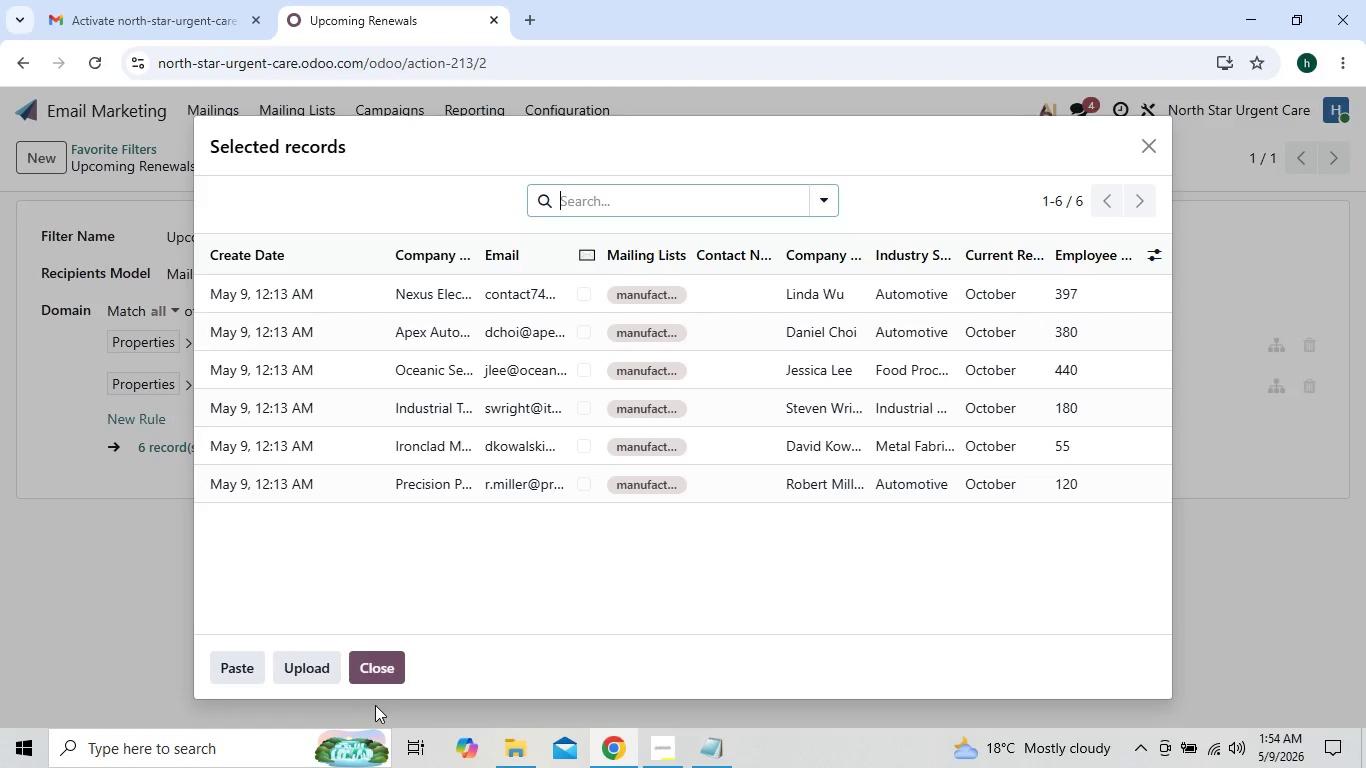 
wait(7.42)
 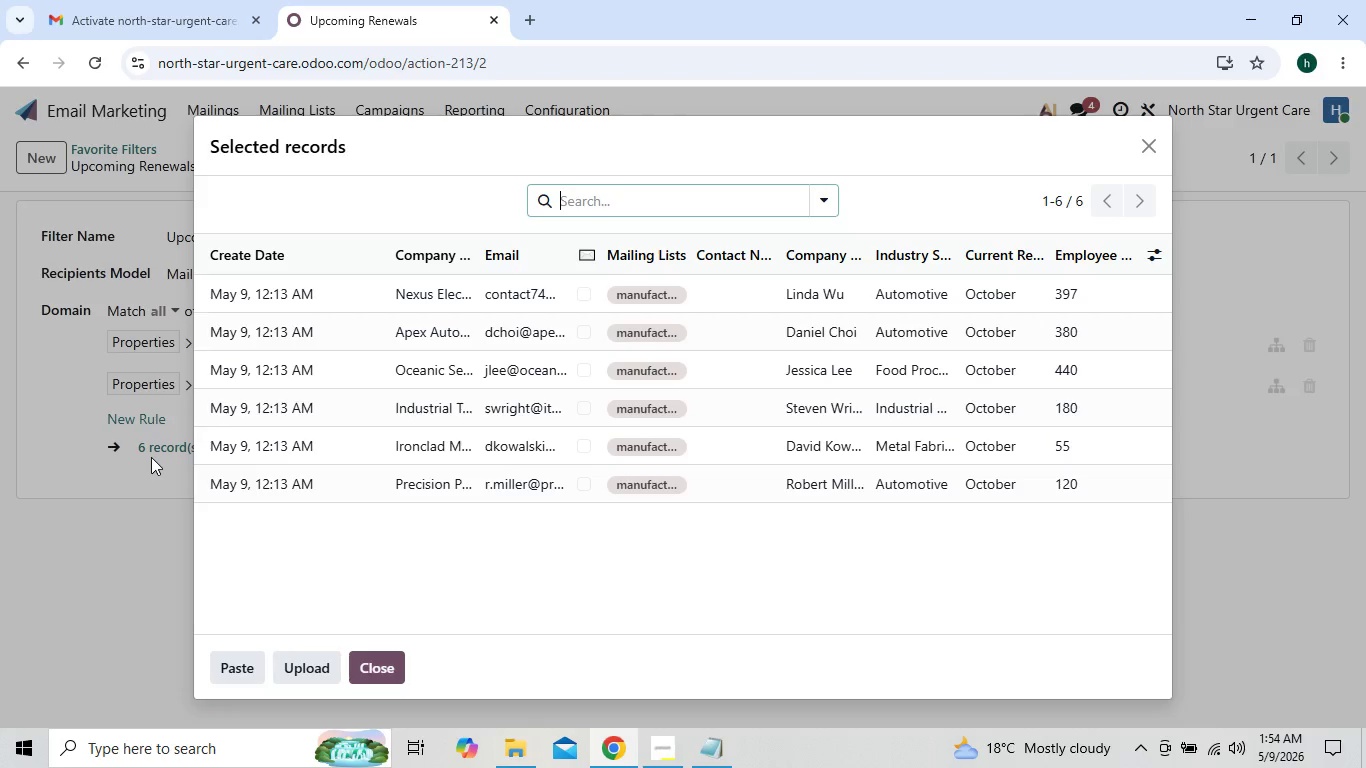 
left_click([653, 756])